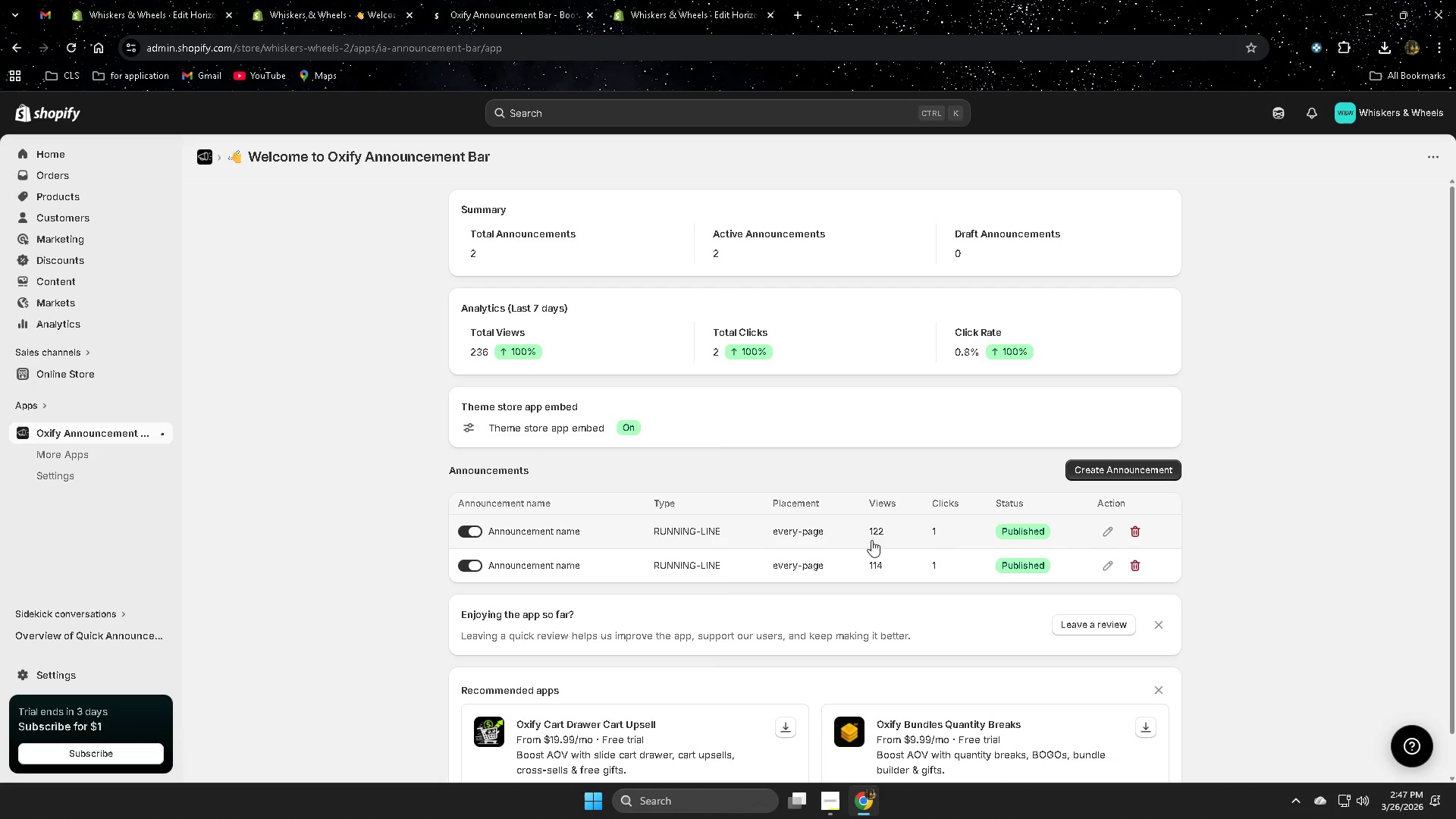 
left_click([687, 0])
 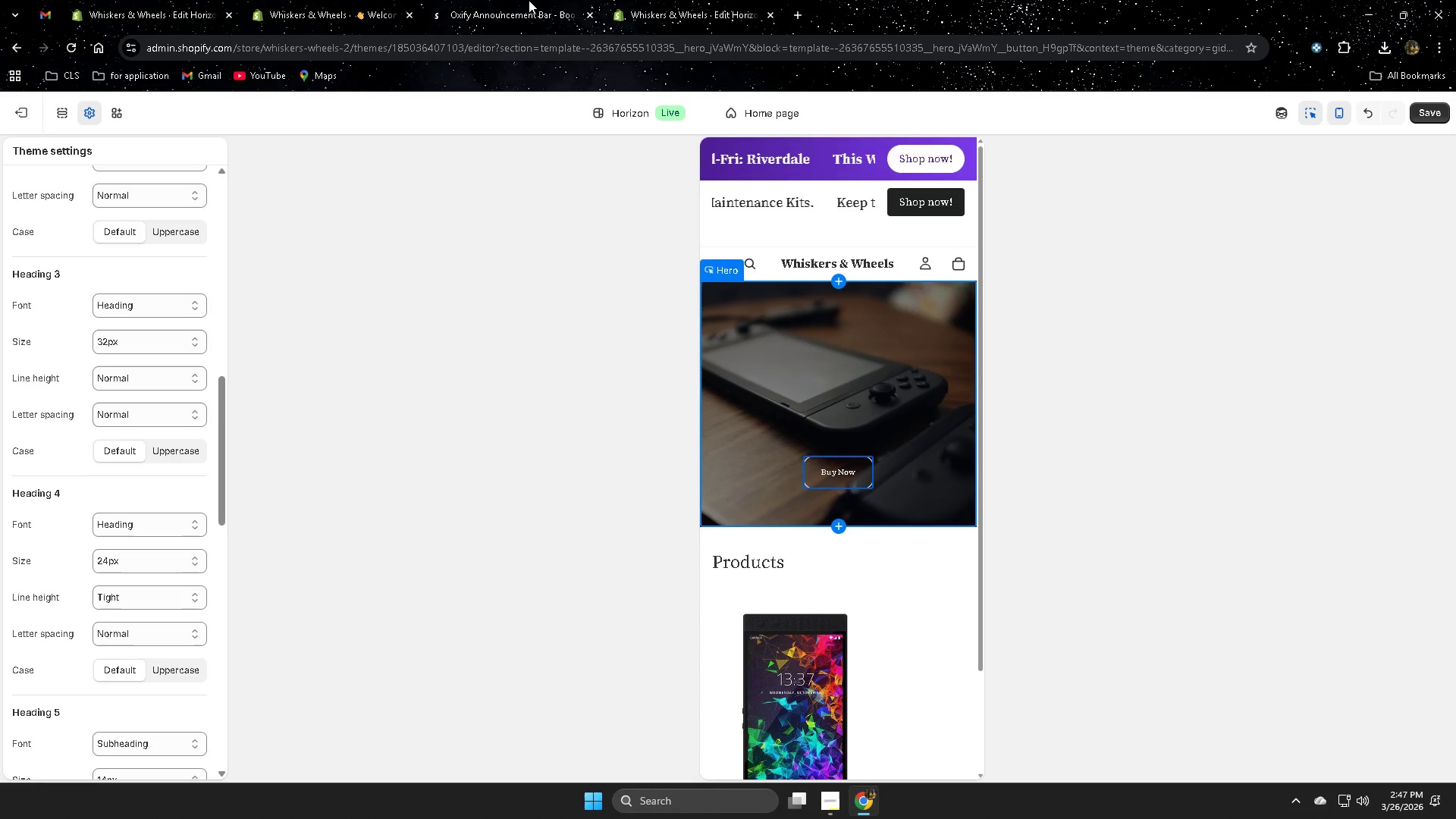 
left_click([529, 0])
 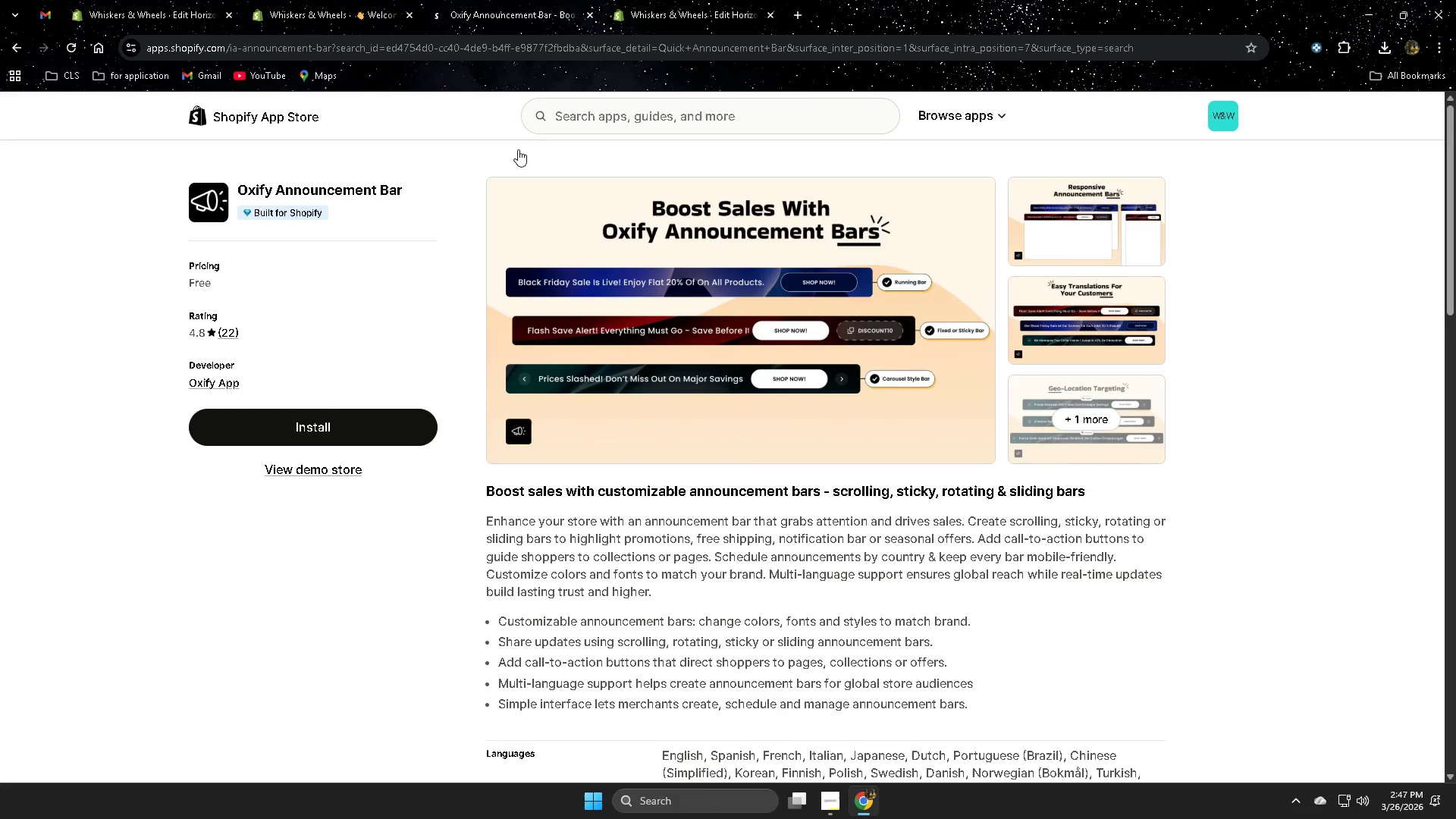 
left_click([708, 0])
 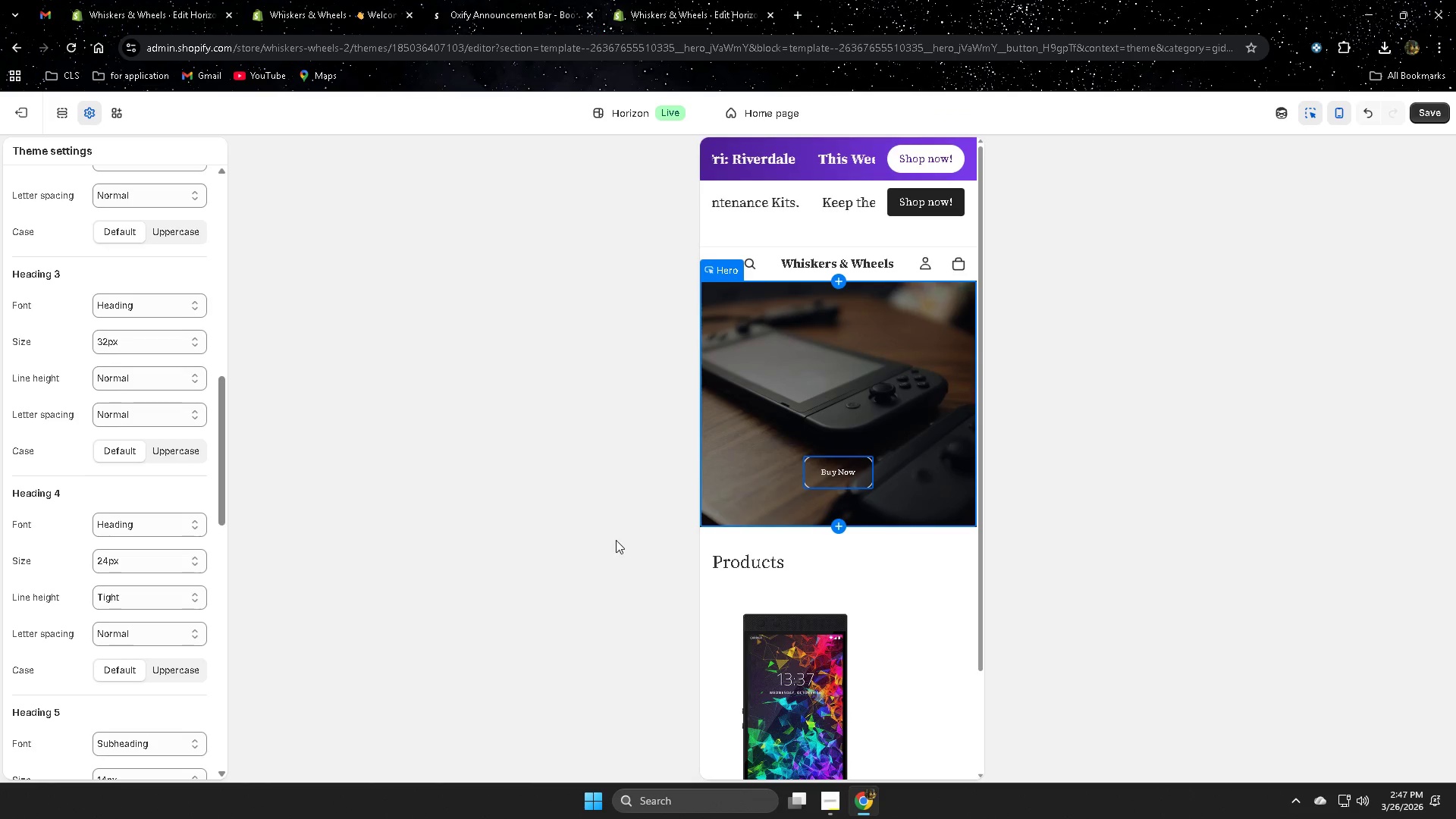 
scroll: coordinate [617, 540], scroll_direction: up, amount: 2.0
 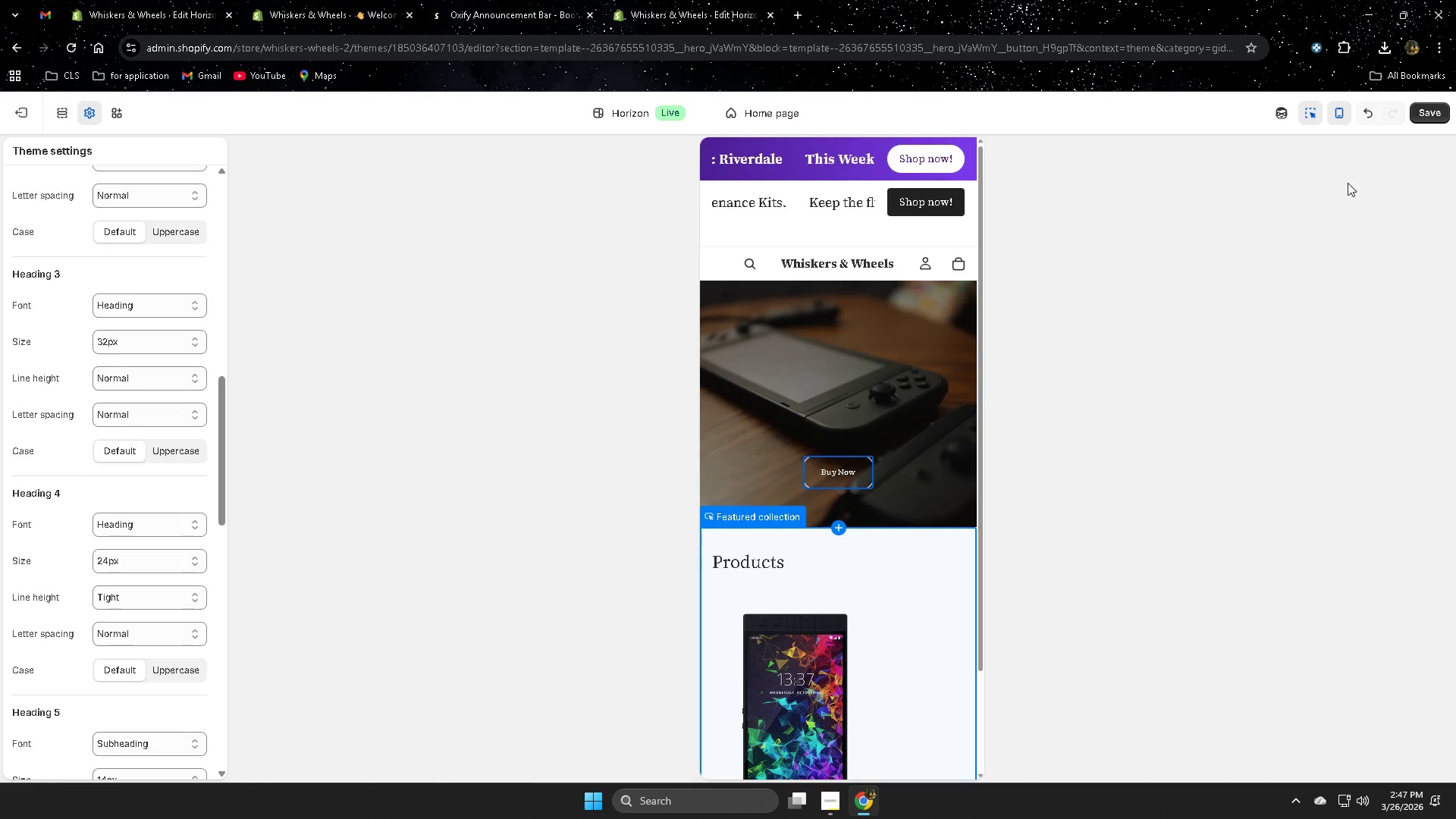 
left_click([1432, 115])
 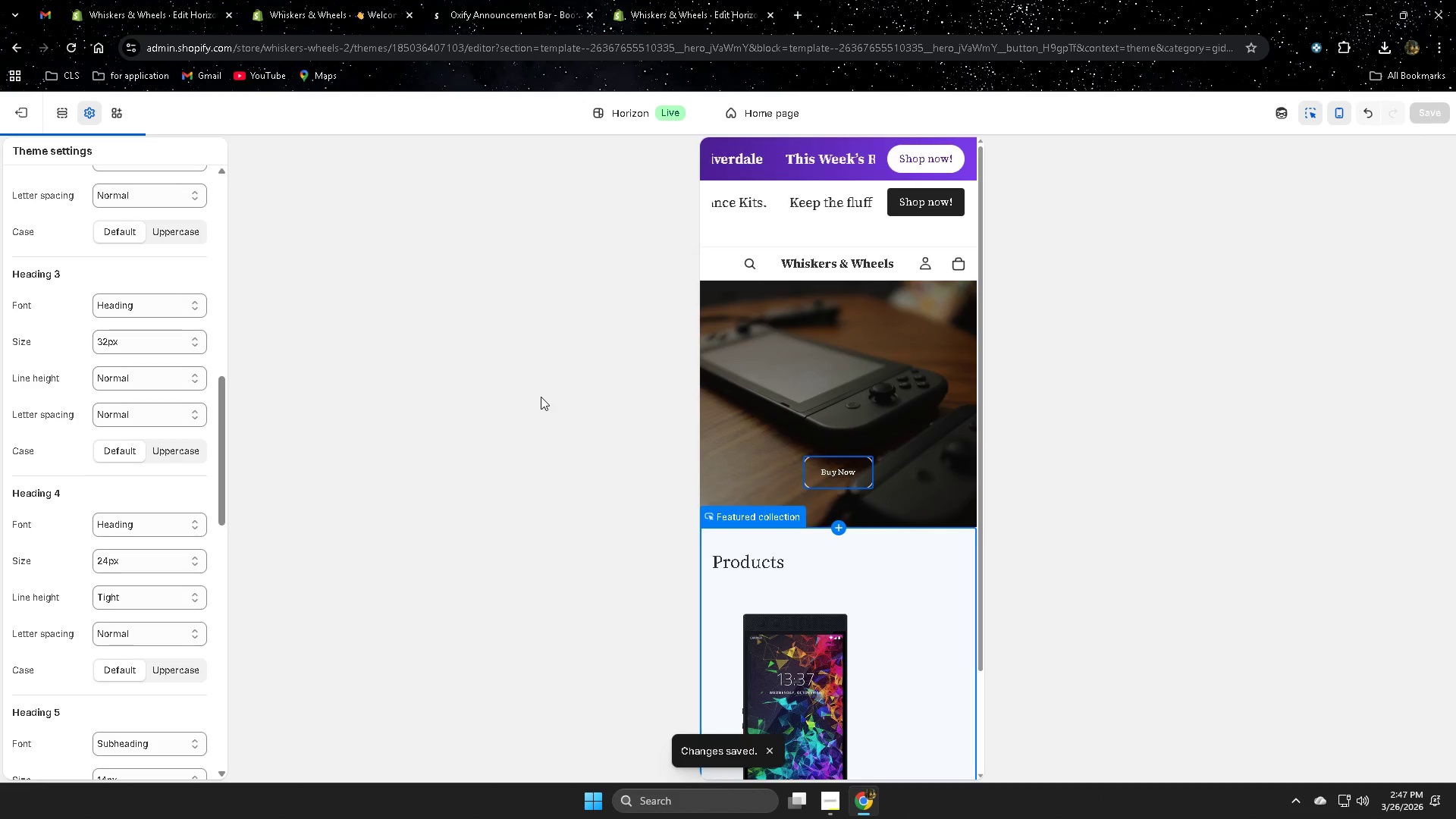 
left_click([24, 108])
 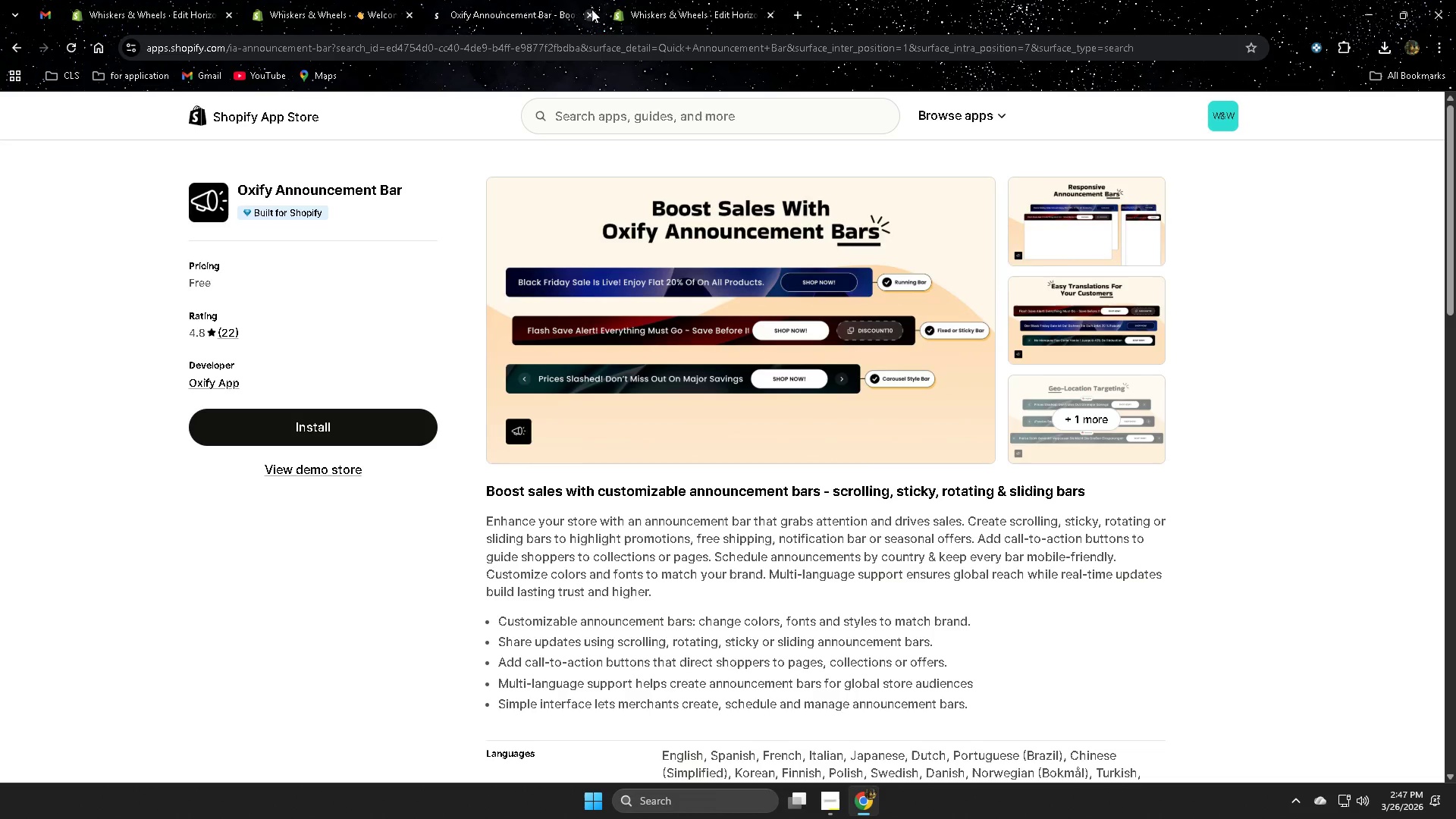 
double_click([341, 0])
 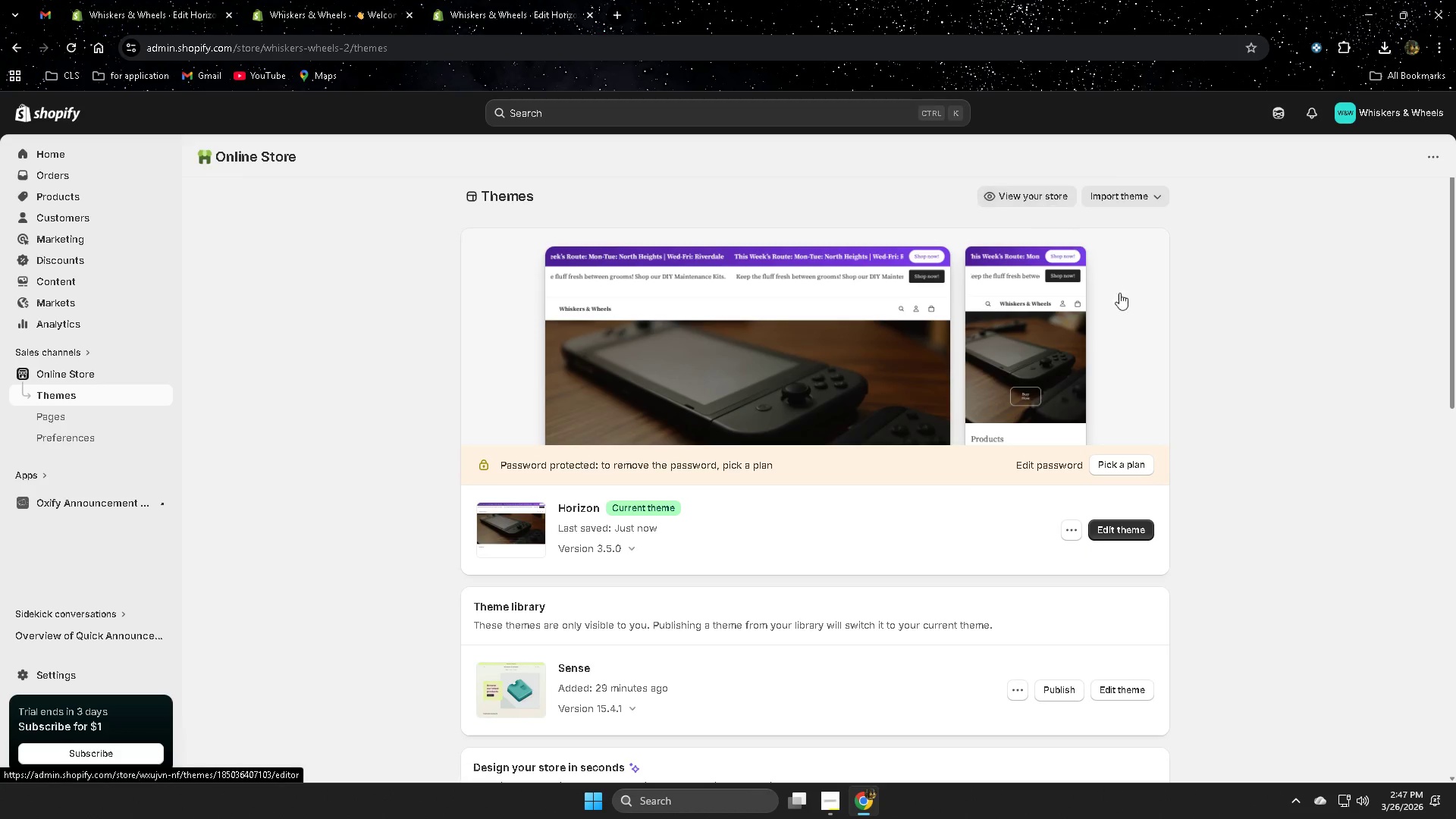 
wait(12.08)
 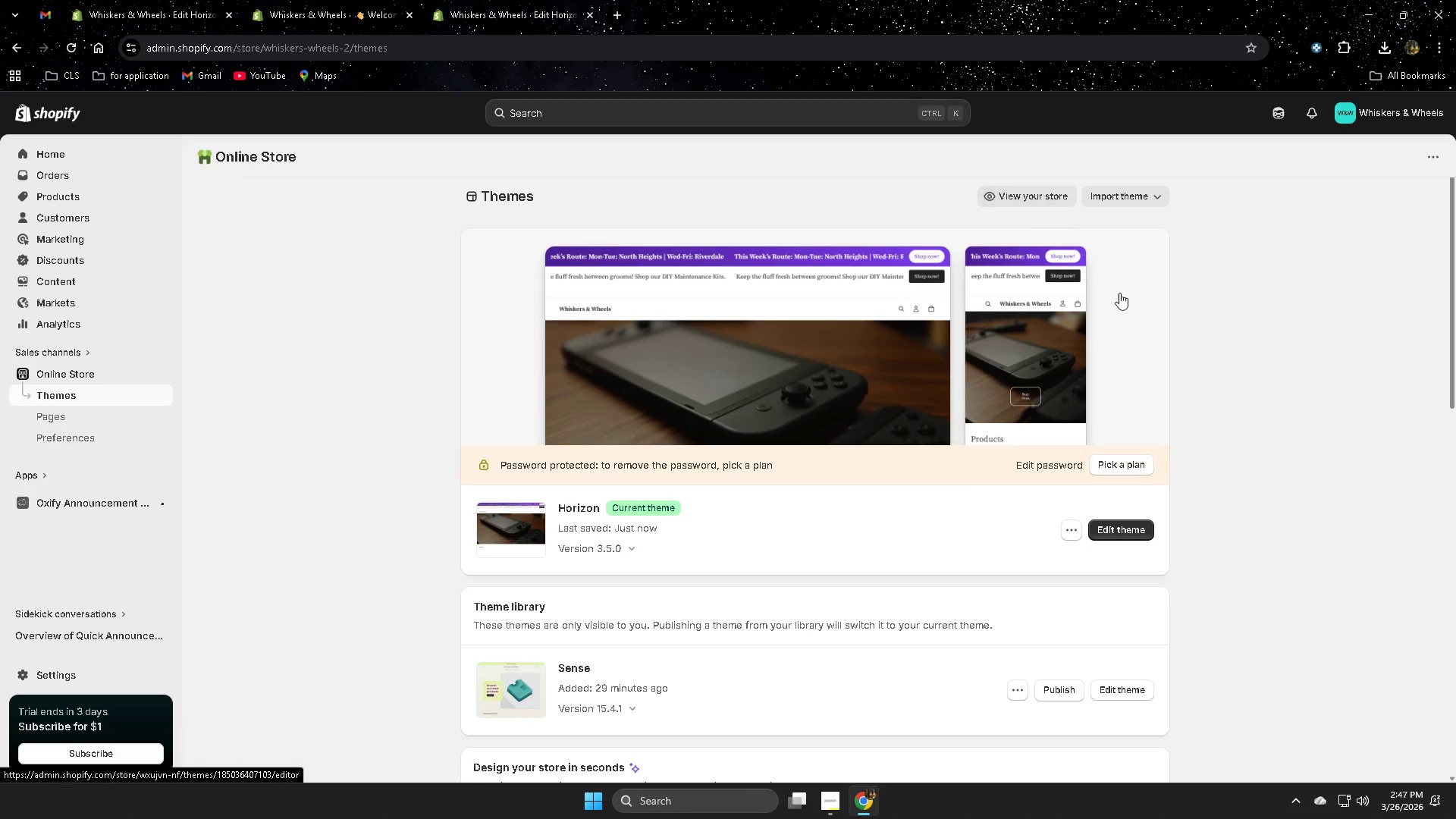 
scroll: coordinate [1170, 533], scroll_direction: down, amount: 1.0
 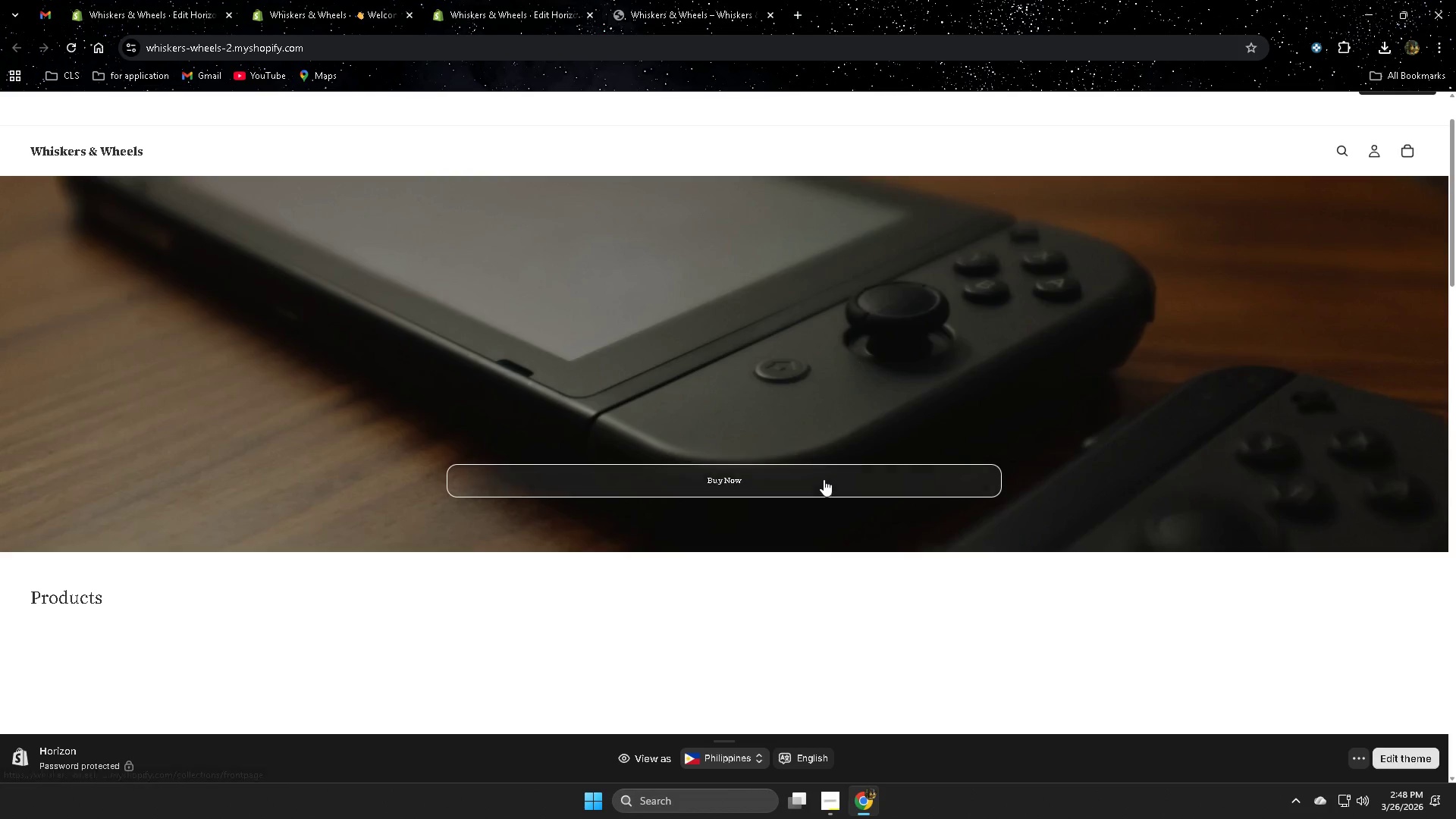 
left_click([822, 479])
 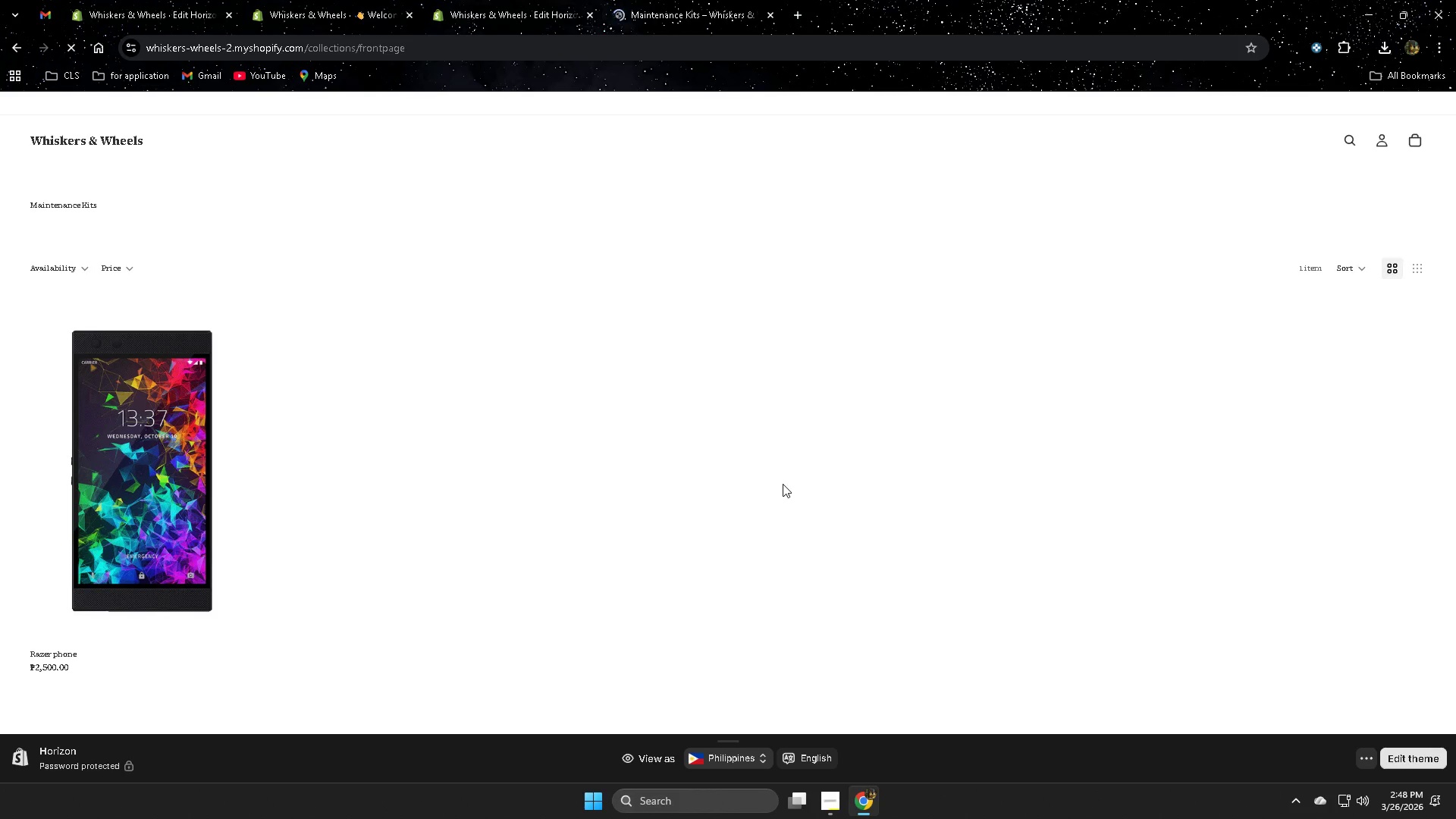 
mouse_move([46, 60])
 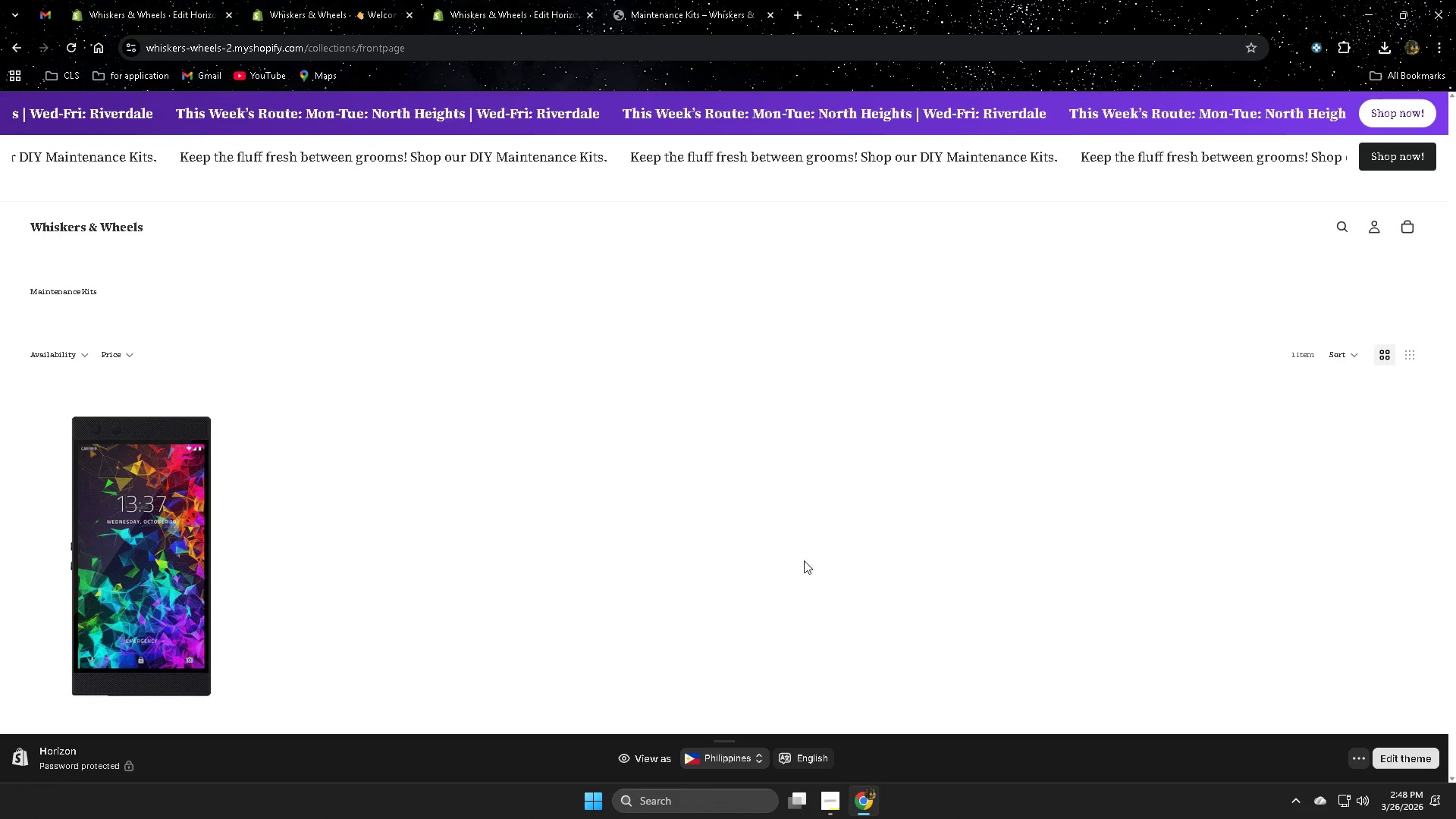 
scroll: coordinate [805, 564], scroll_direction: none, amount: 0.0
 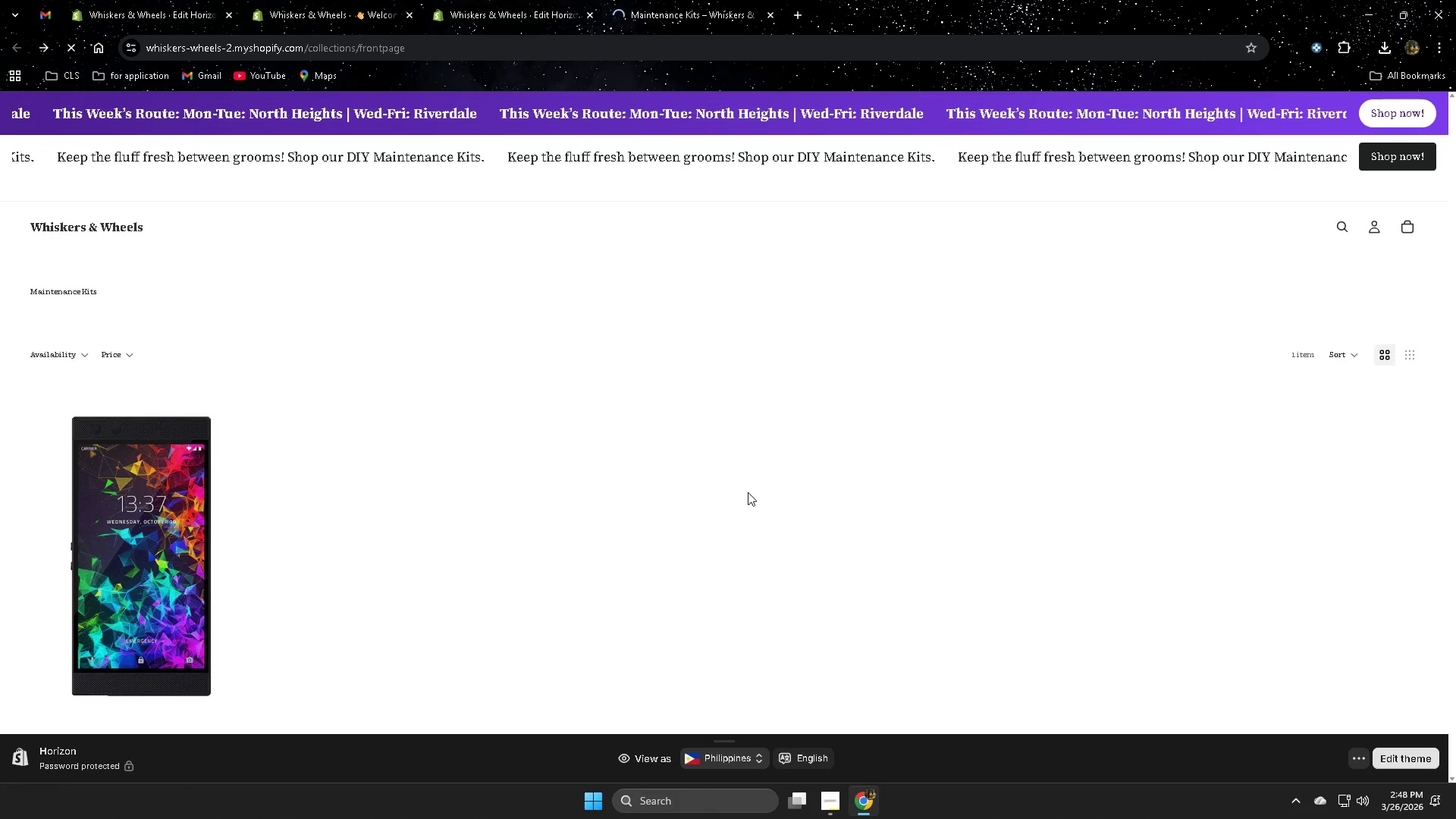 
scroll: coordinate [706, 482], scroll_direction: down, amount: 17.0
 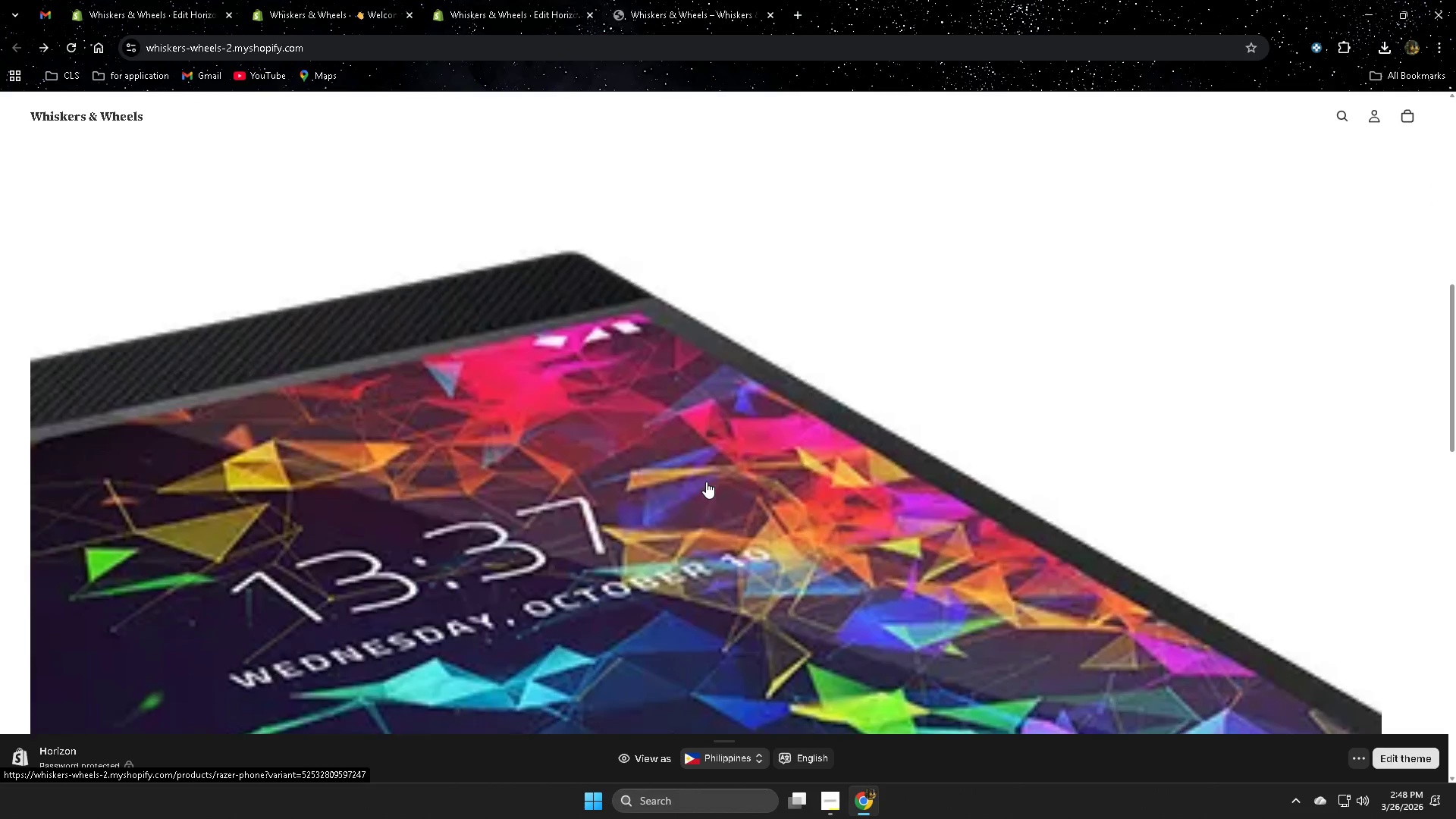 
scroll: coordinate [560, 460], scroll_direction: up, amount: 13.0
 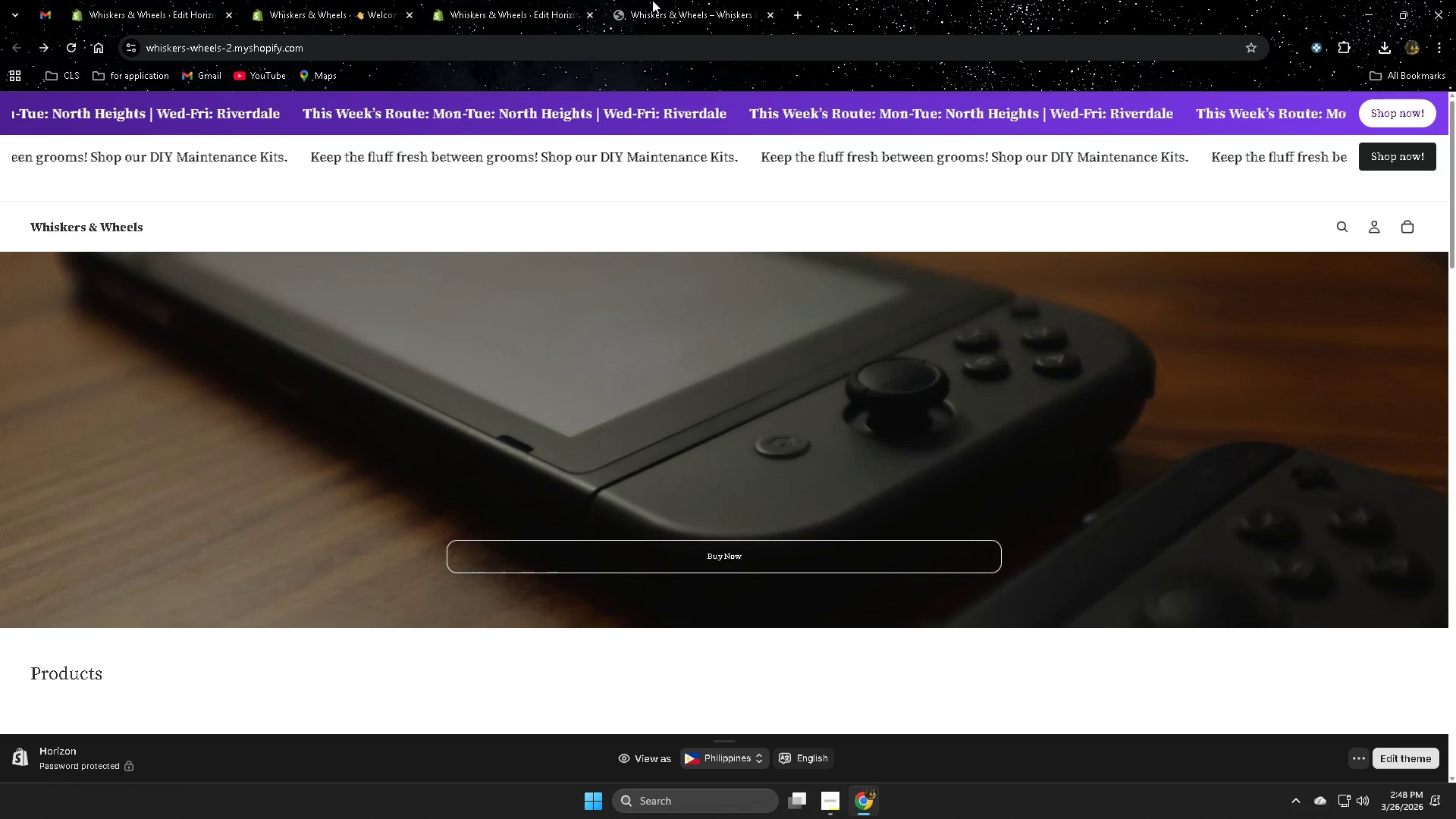 
double_click([494, 0])
 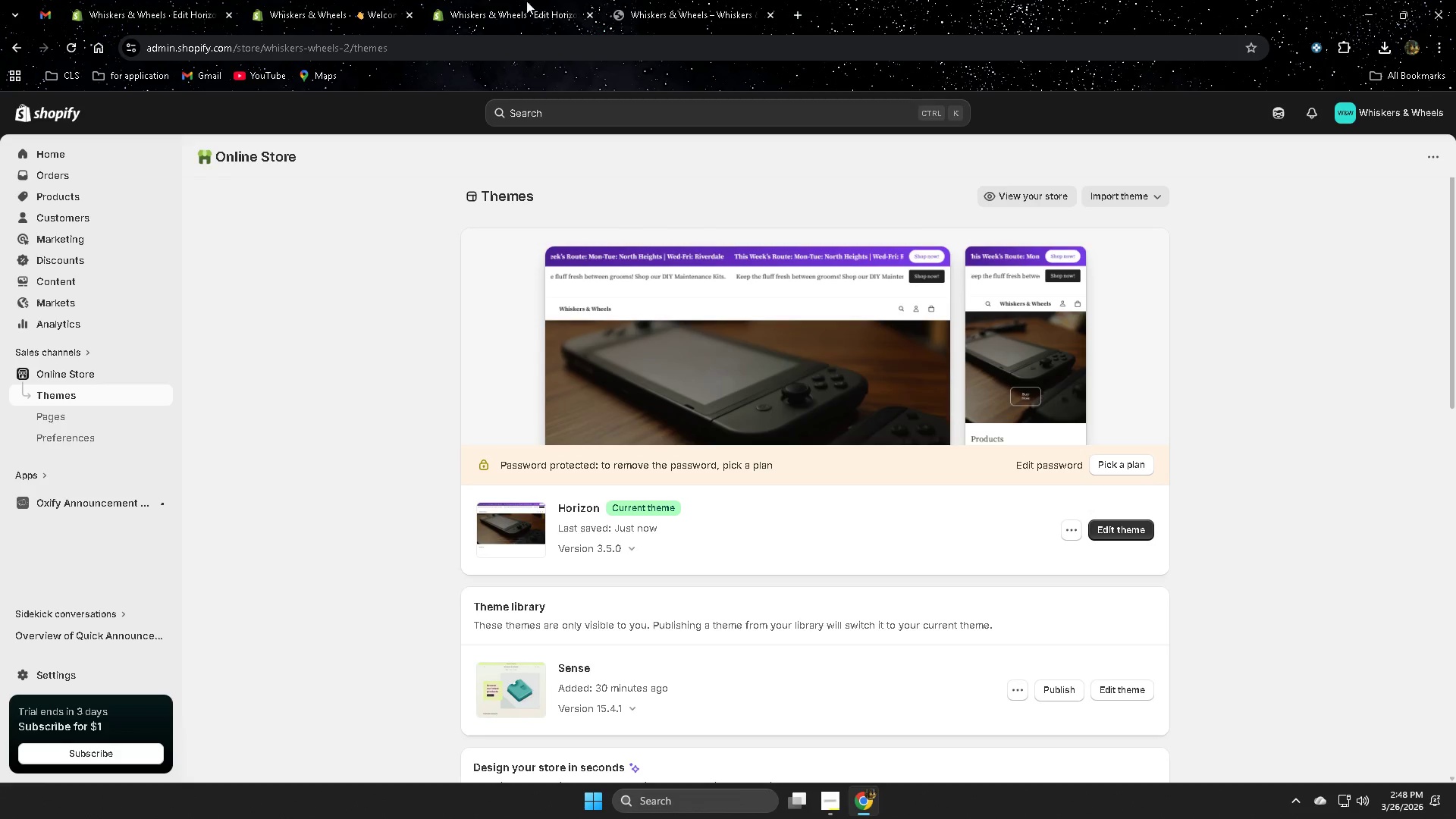 
wait(5.06)
 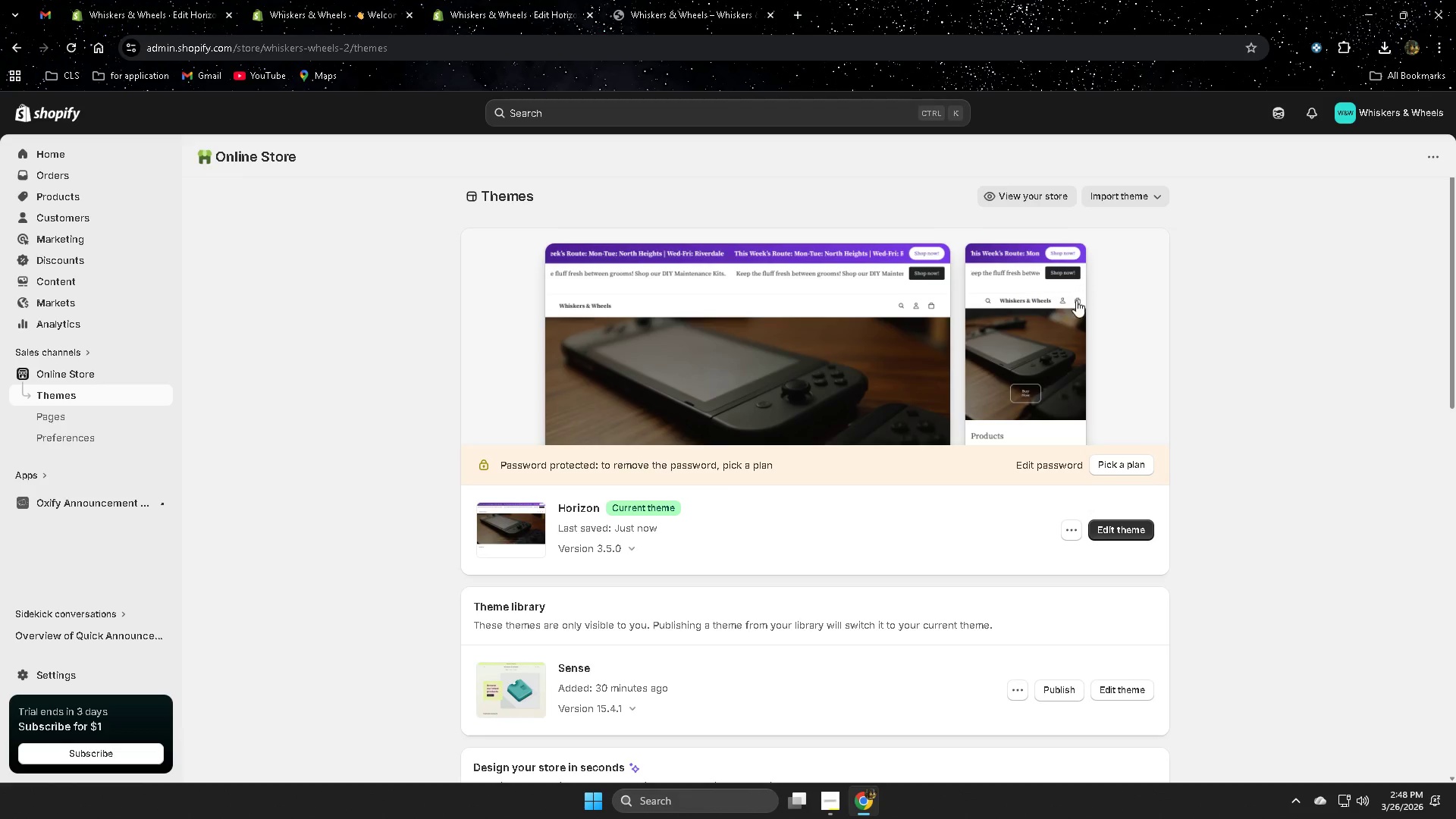 
left_click([310, 2])
 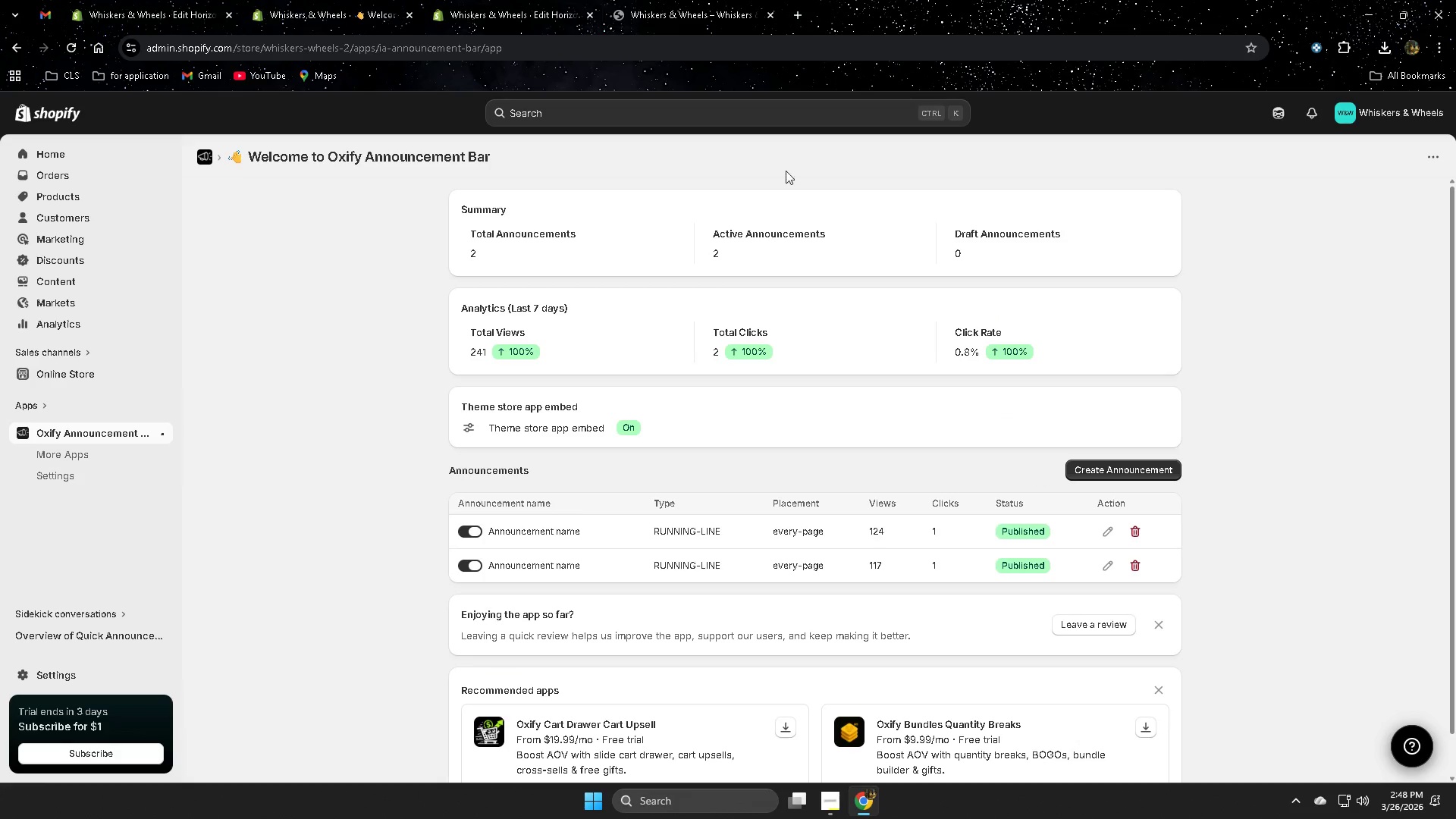 
left_click([692, 0])
 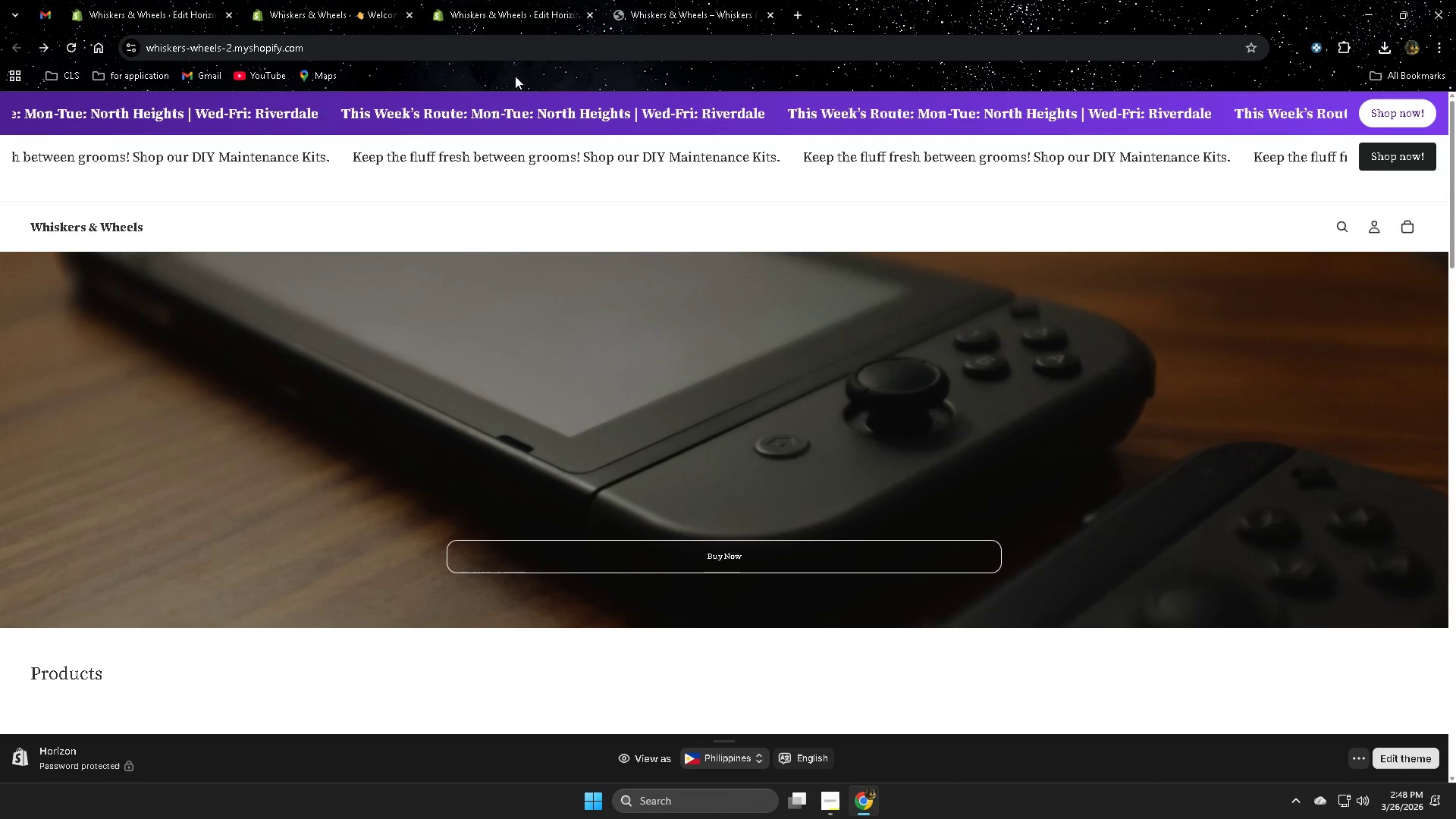 
mouse_move([343, 5])
 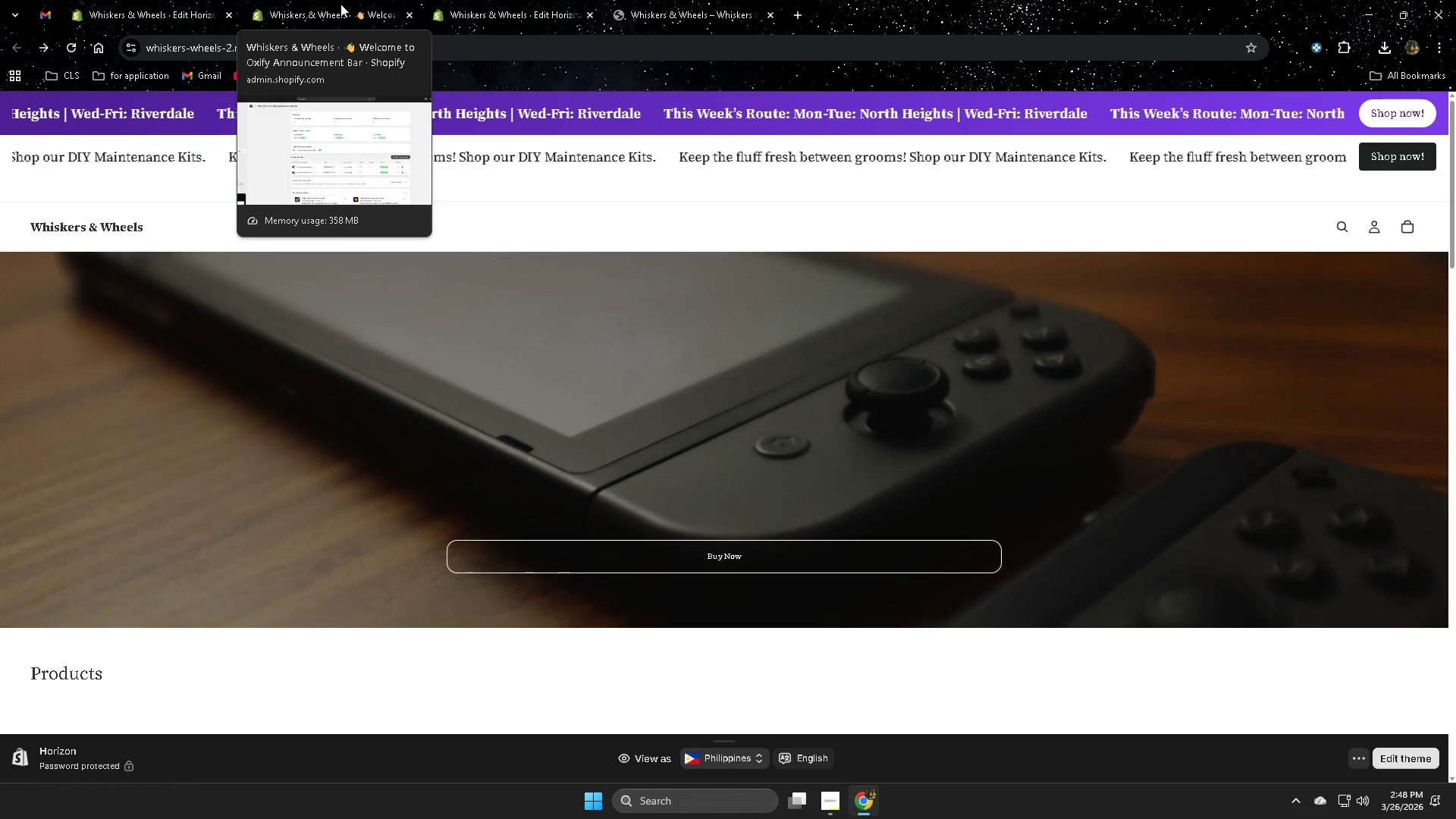 
left_click([340, 4])
 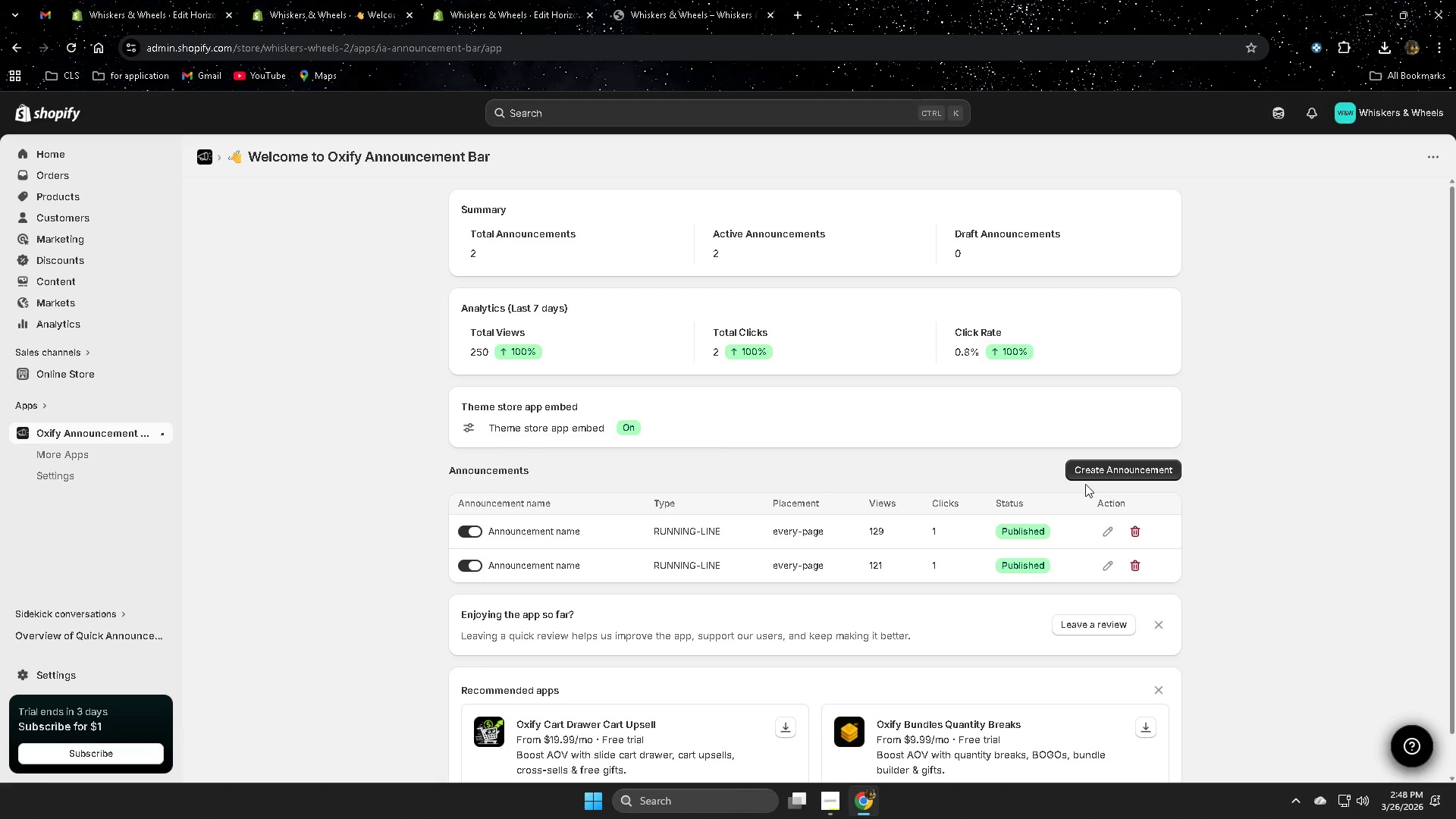 
left_click([1101, 535])
 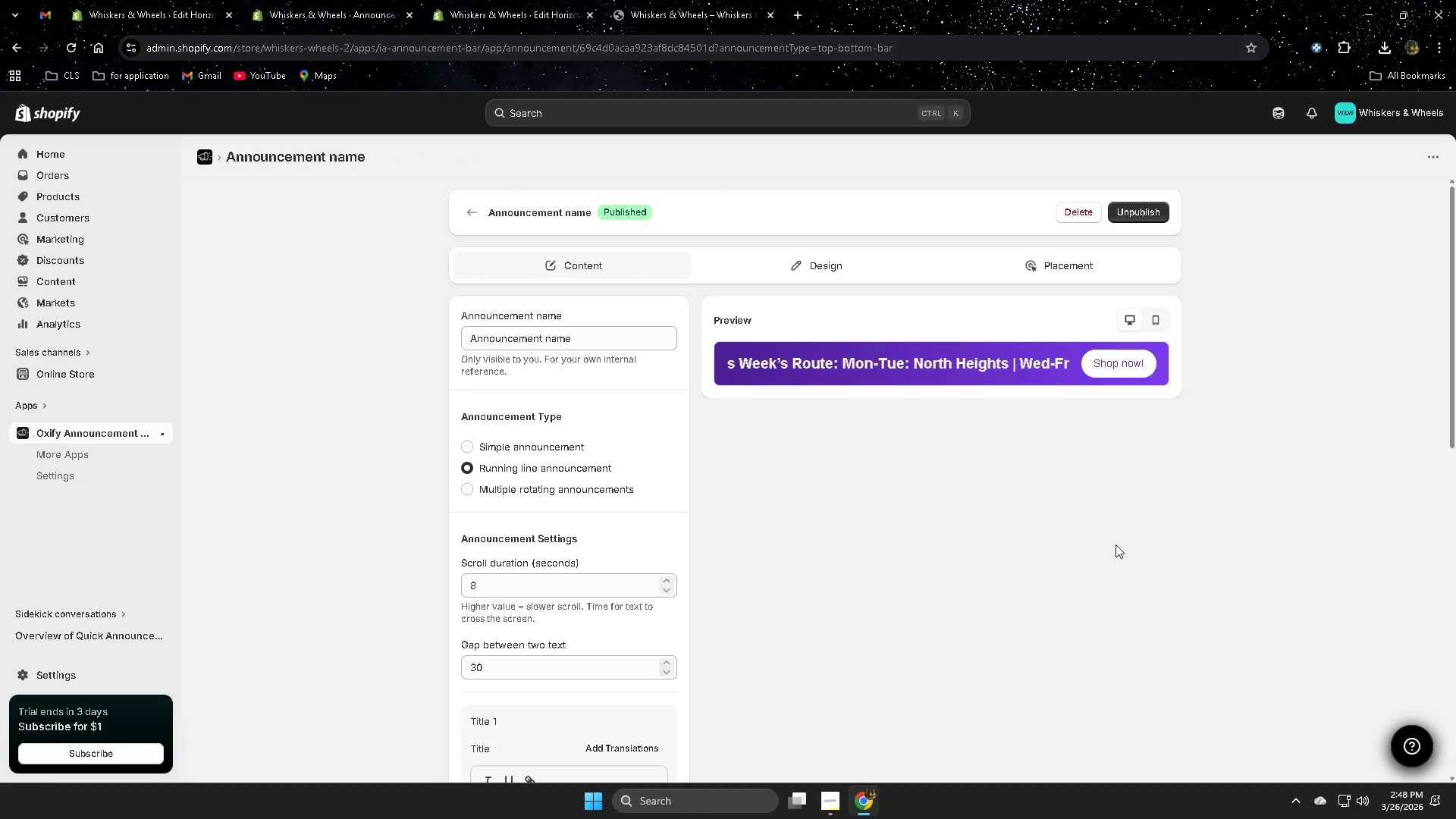 
left_click([684, 0])
 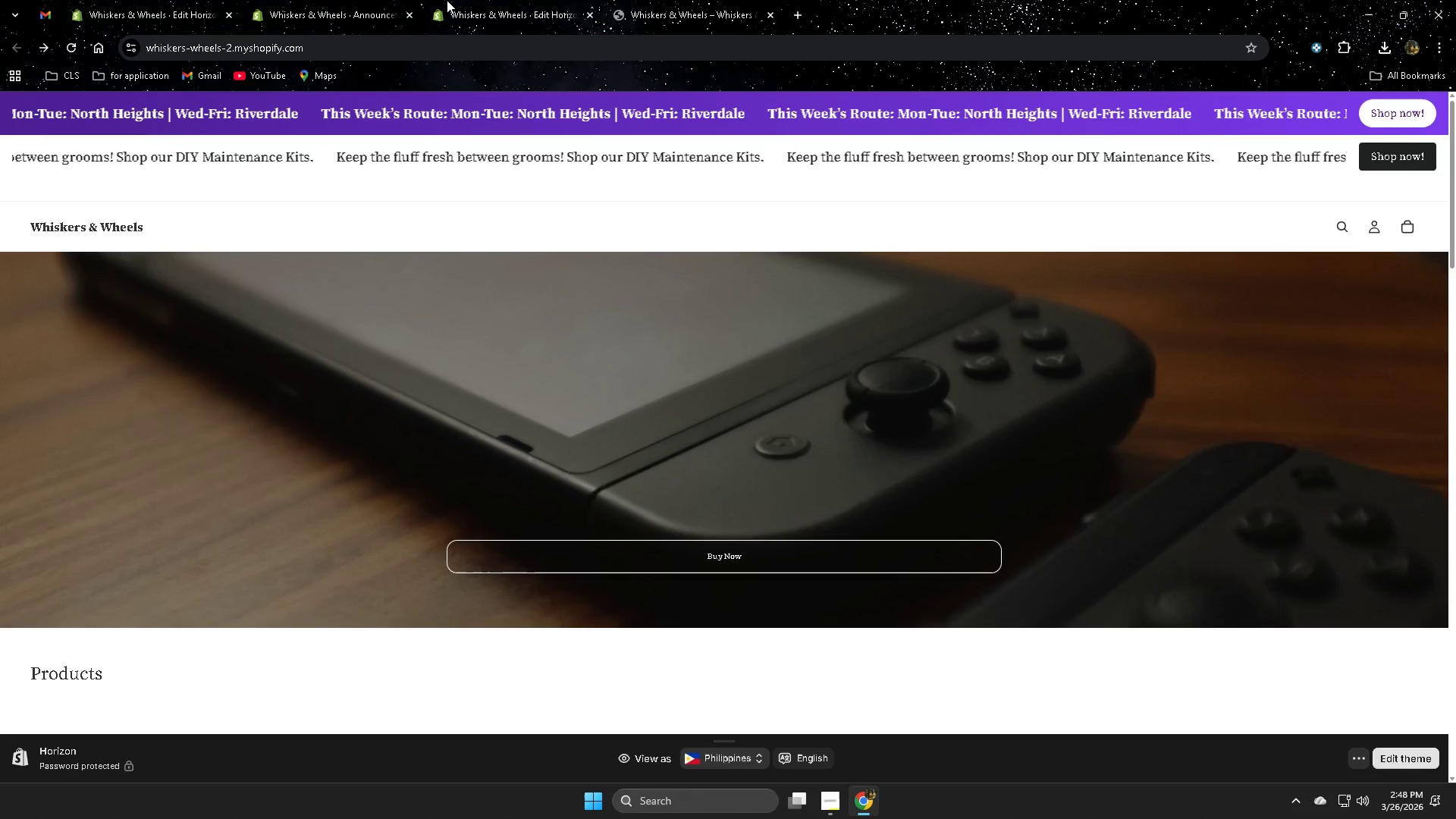 
left_click([447, 0])
 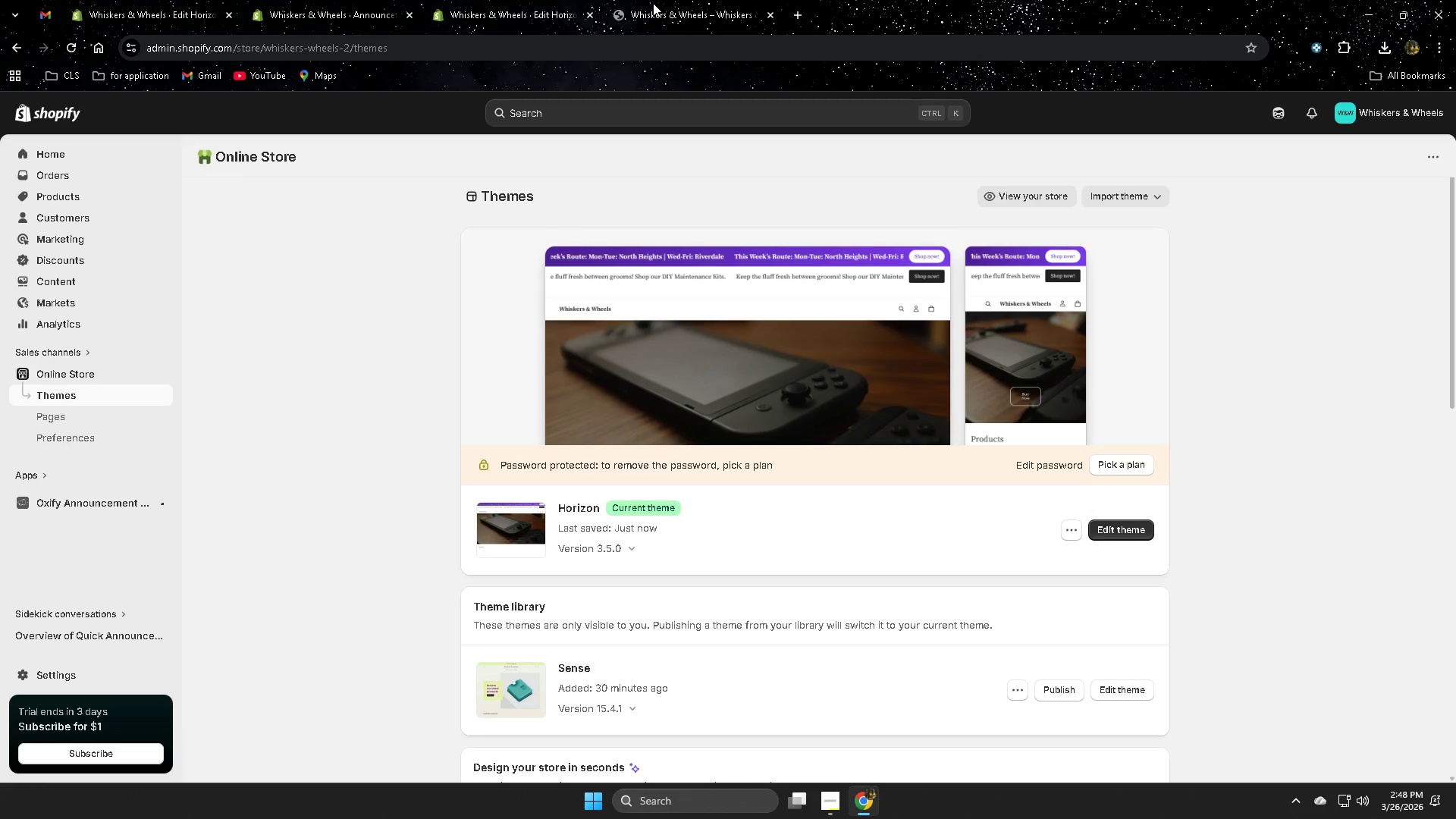 
left_click([334, 0])
 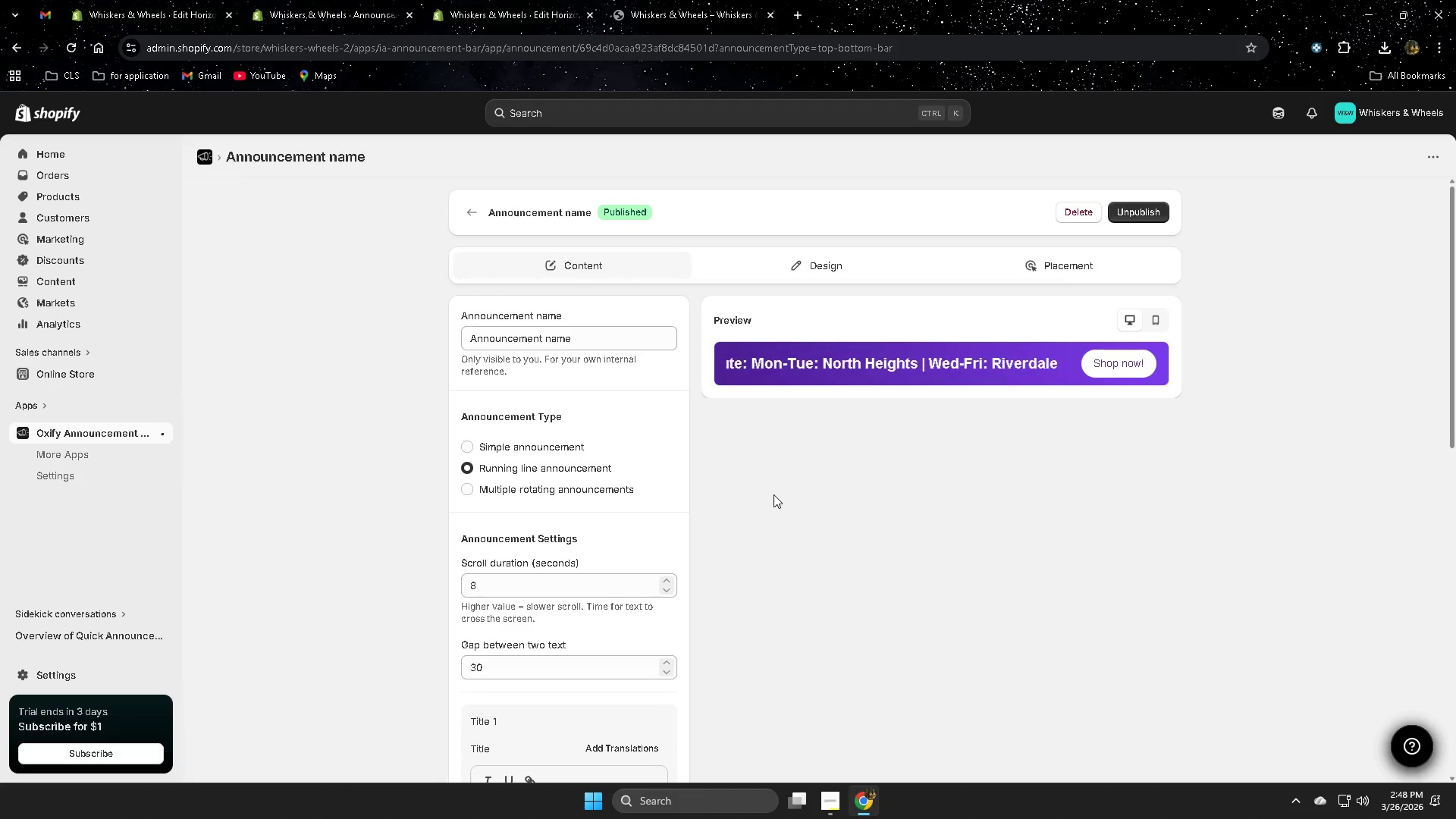 
scroll: coordinate [682, 507], scroll_direction: down, amount: 1.0
 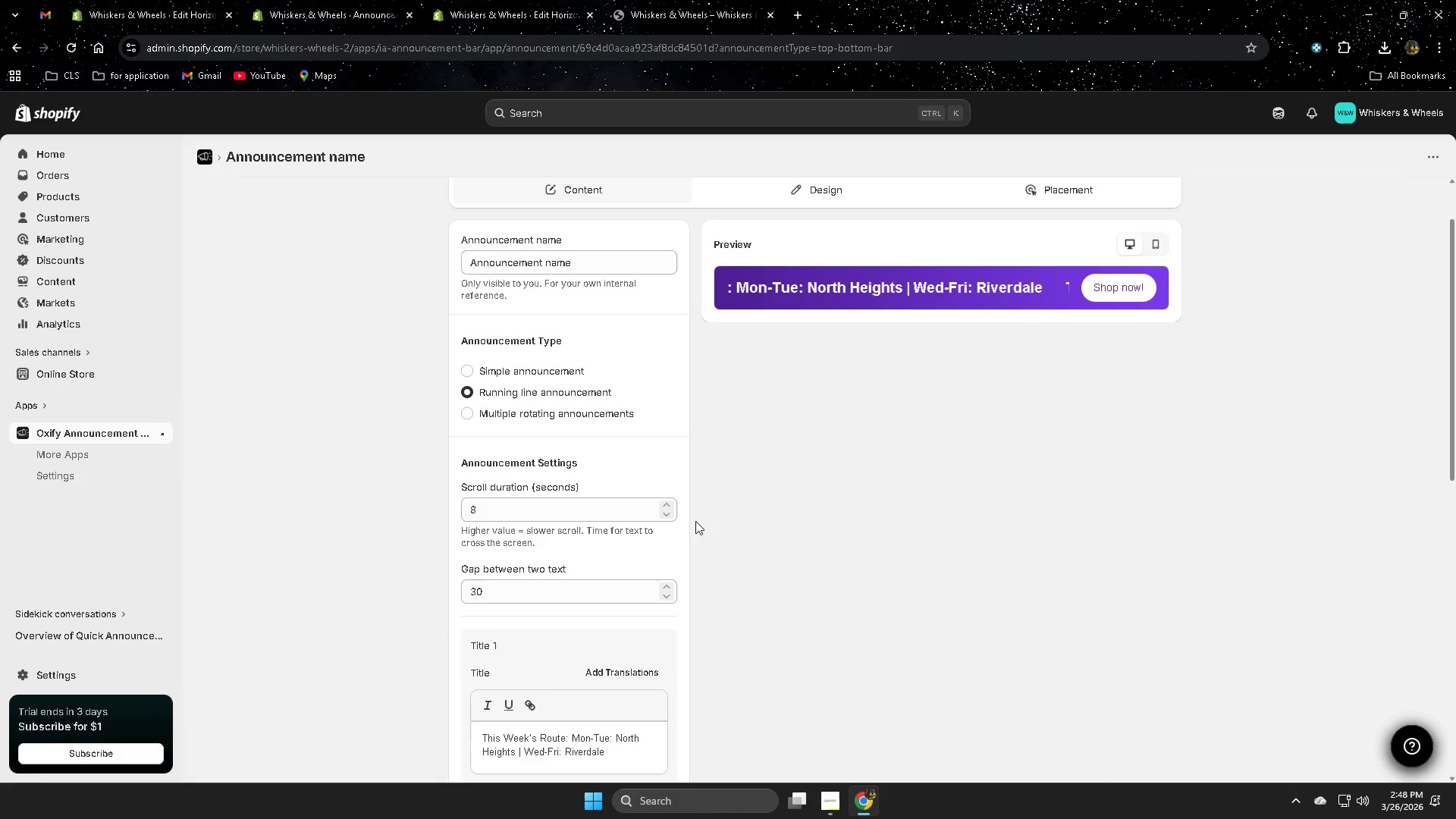 
scroll: coordinate [714, 550], scroll_direction: up, amount: 1.0
 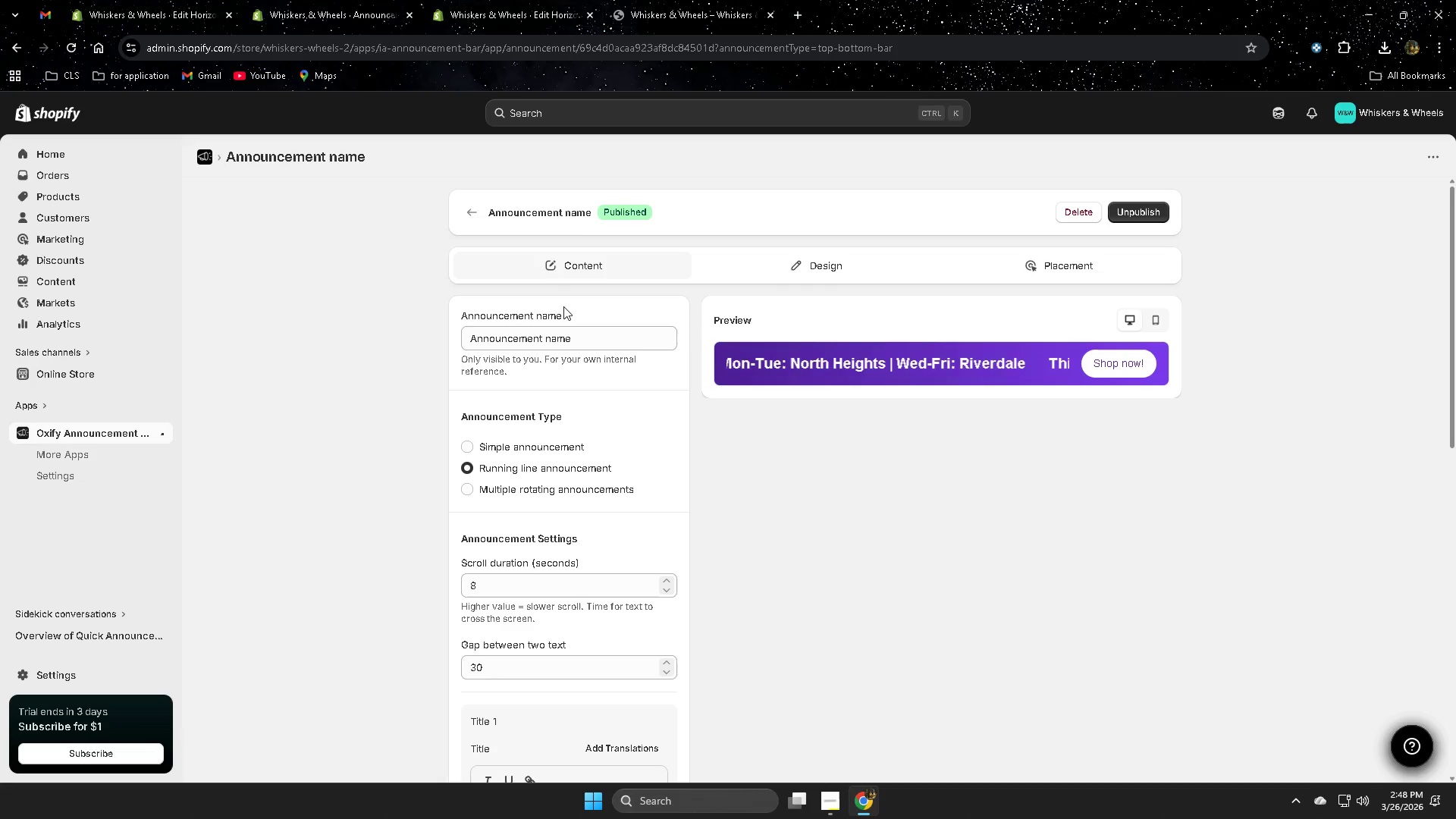 
left_click([581, 259])
 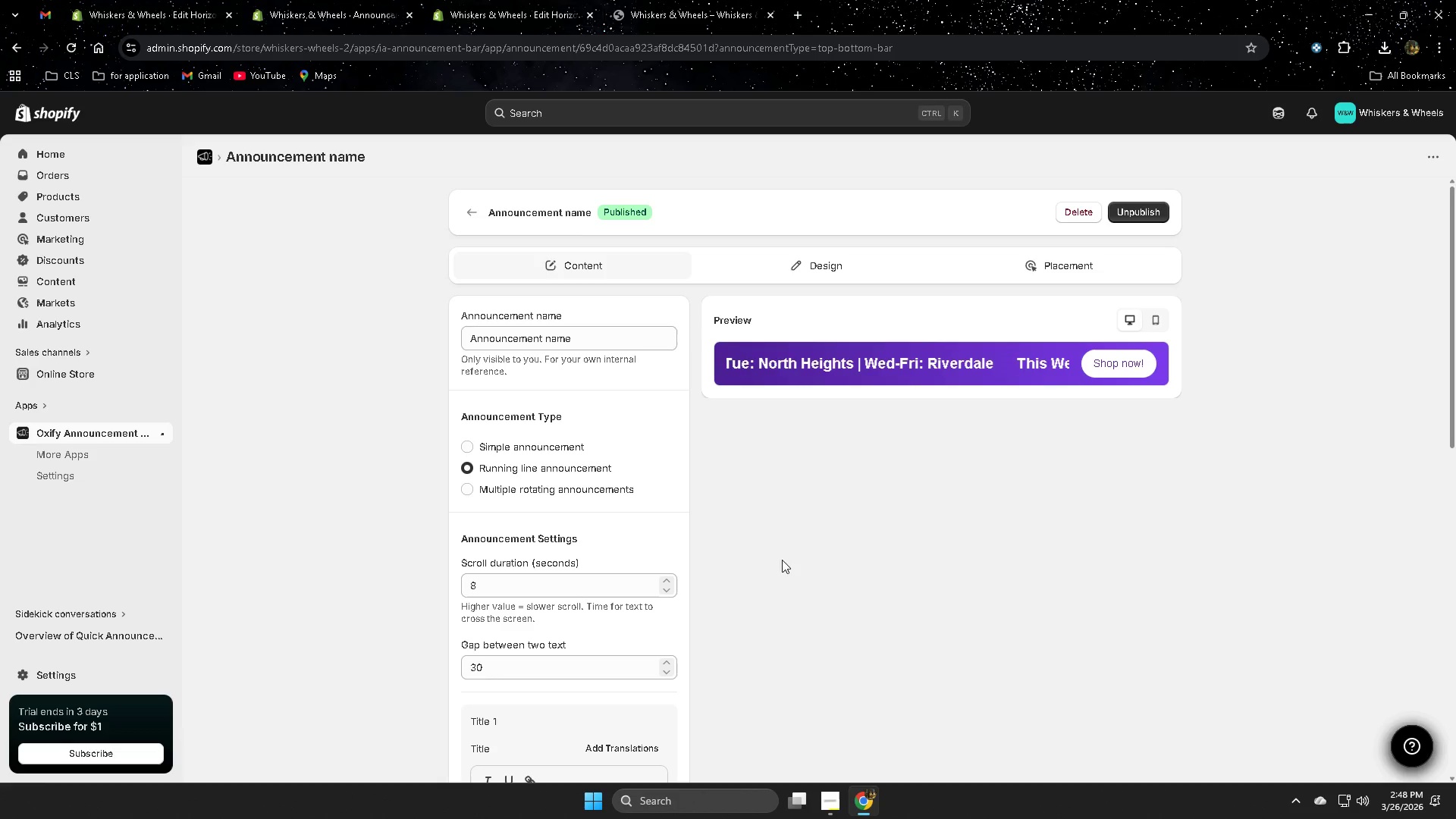 
scroll: coordinate [646, 522], scroll_direction: down, amount: 4.0
 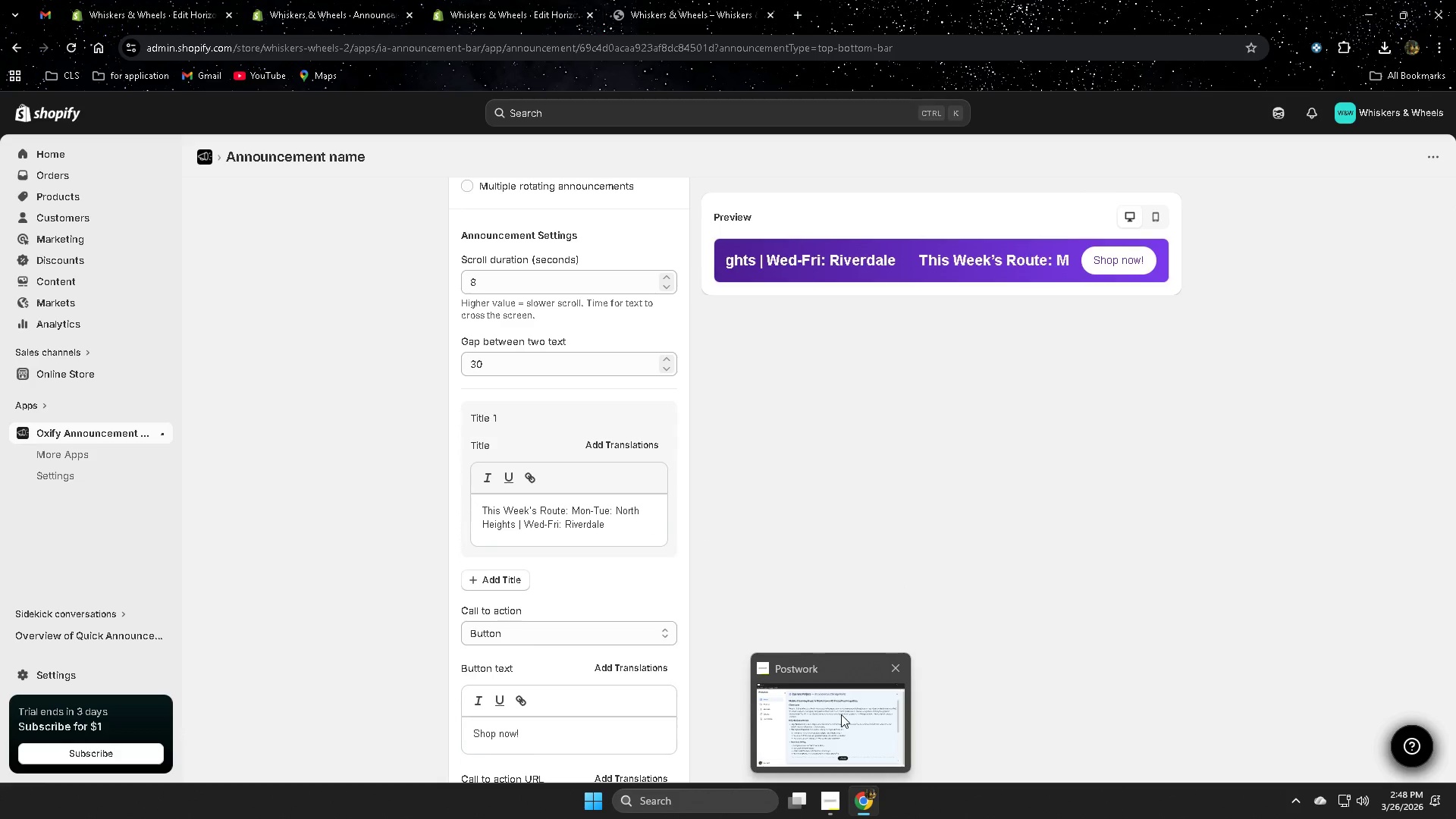 
left_click([827, 802])